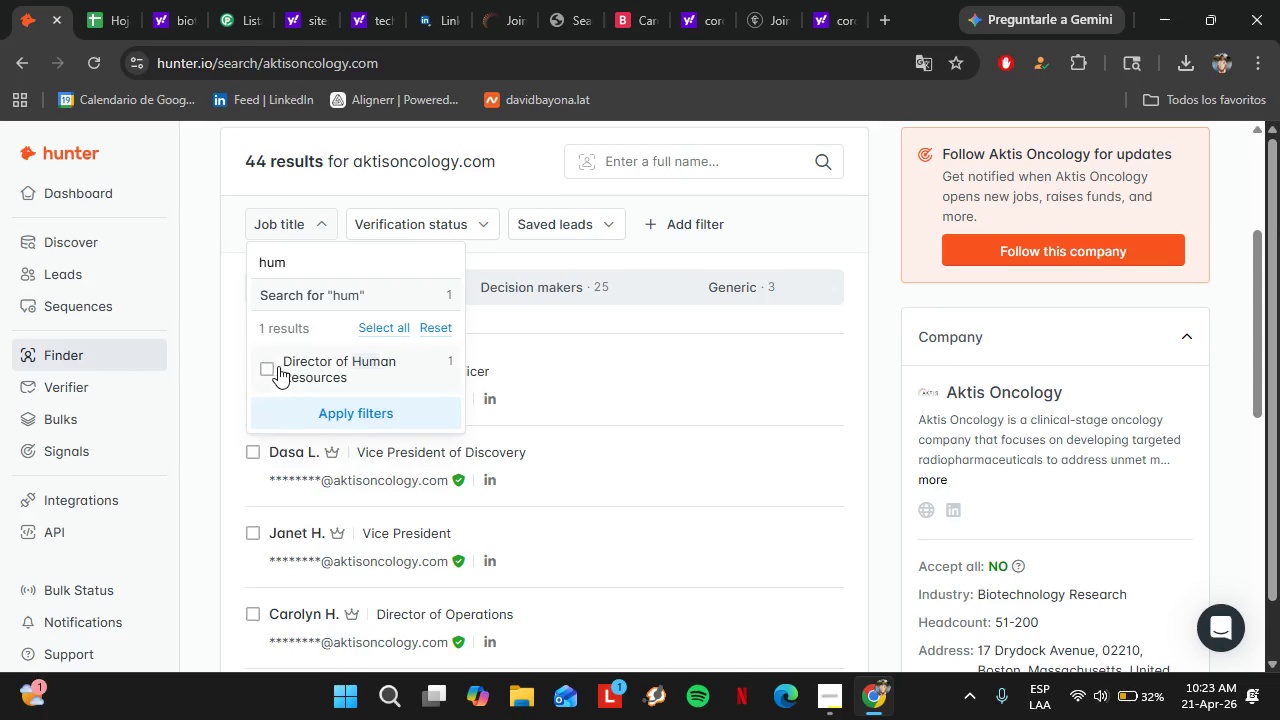 
left_click([278, 366])
 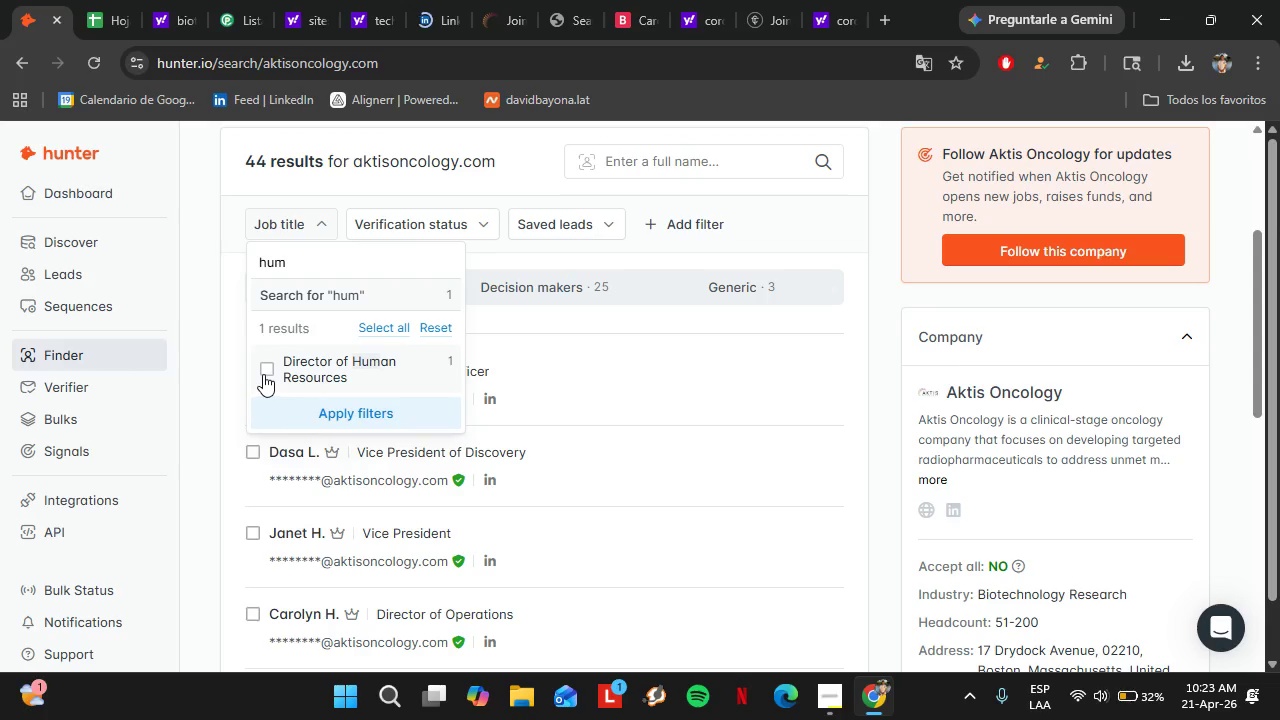 
left_click([263, 374])
 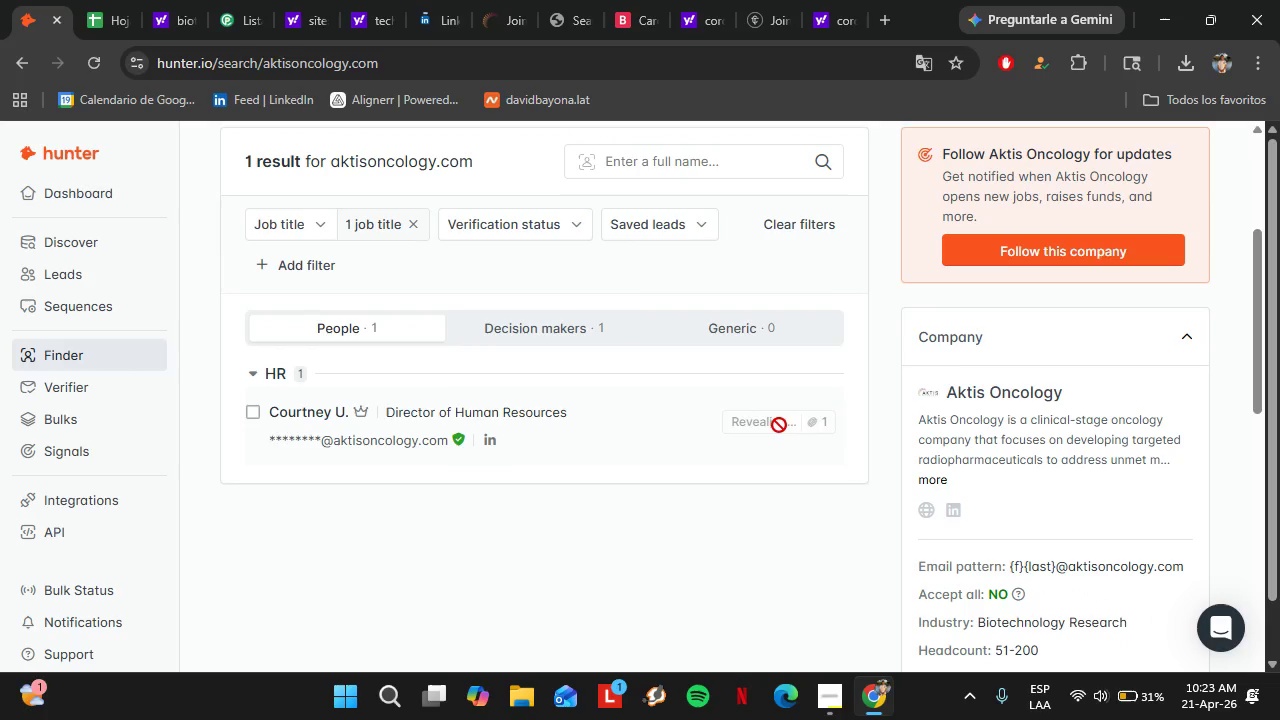 
left_click([760, 410])
 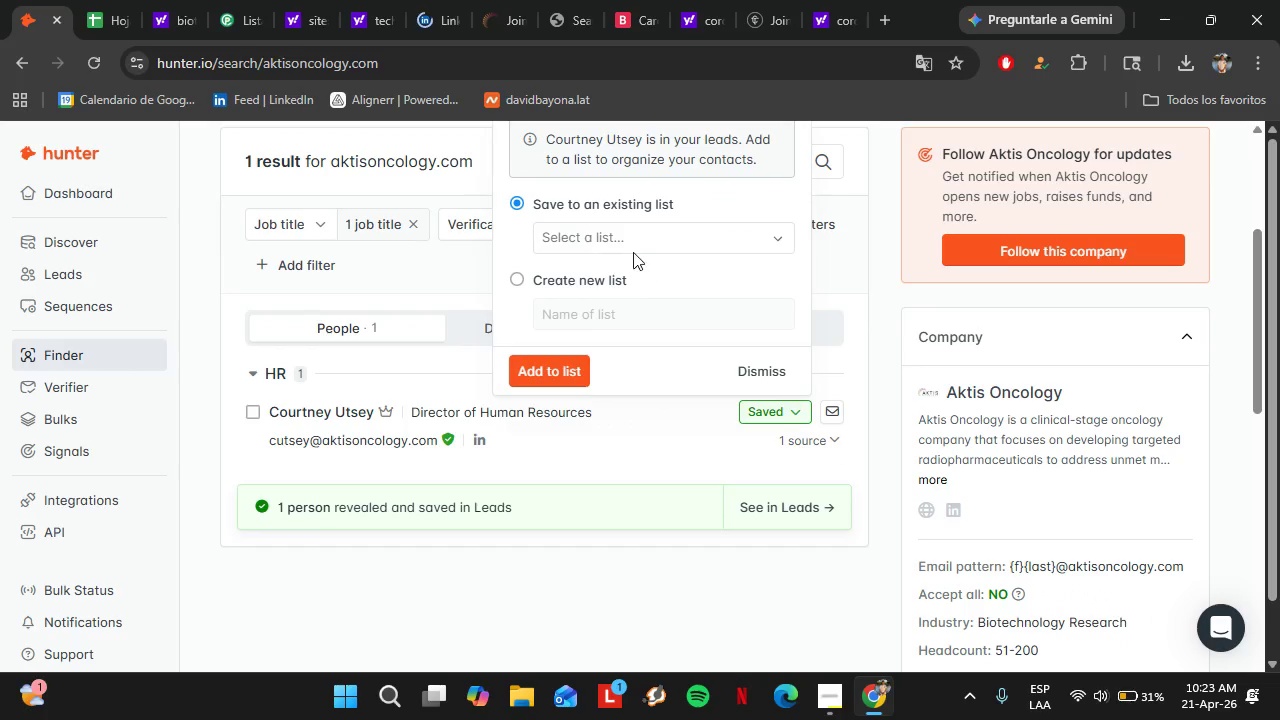 
left_click([632, 250])
 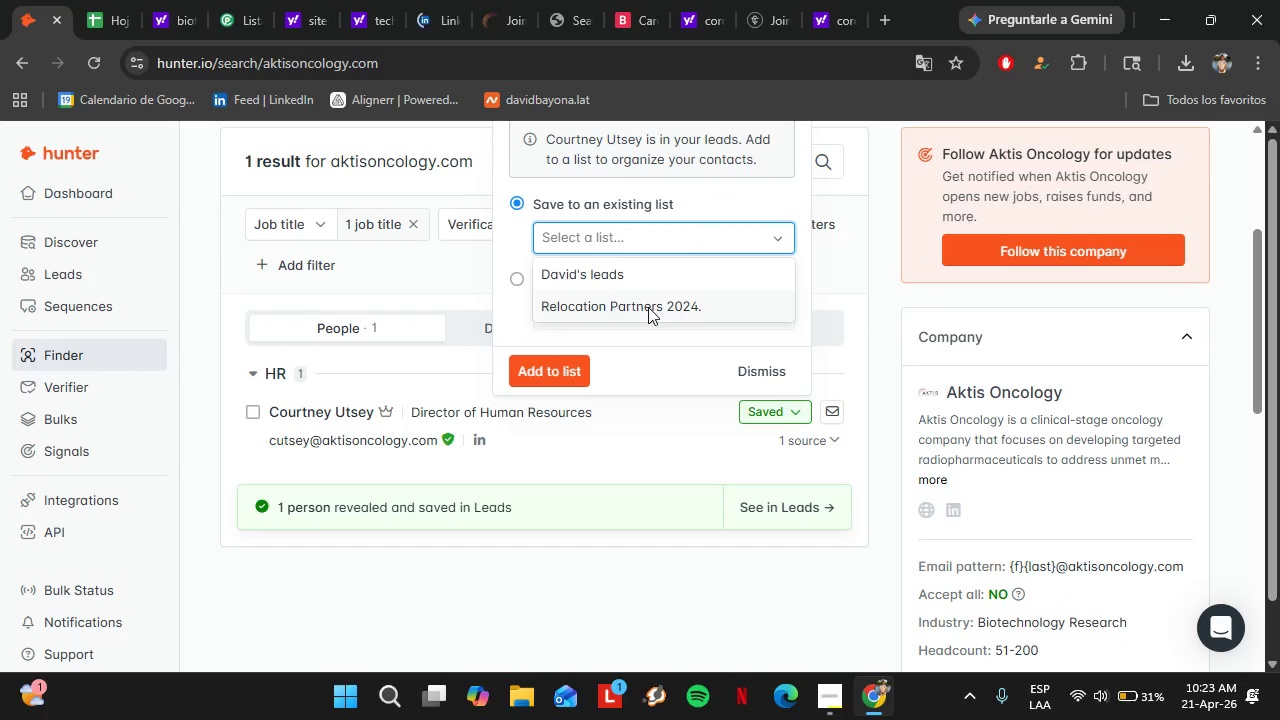 
left_click([648, 307])
 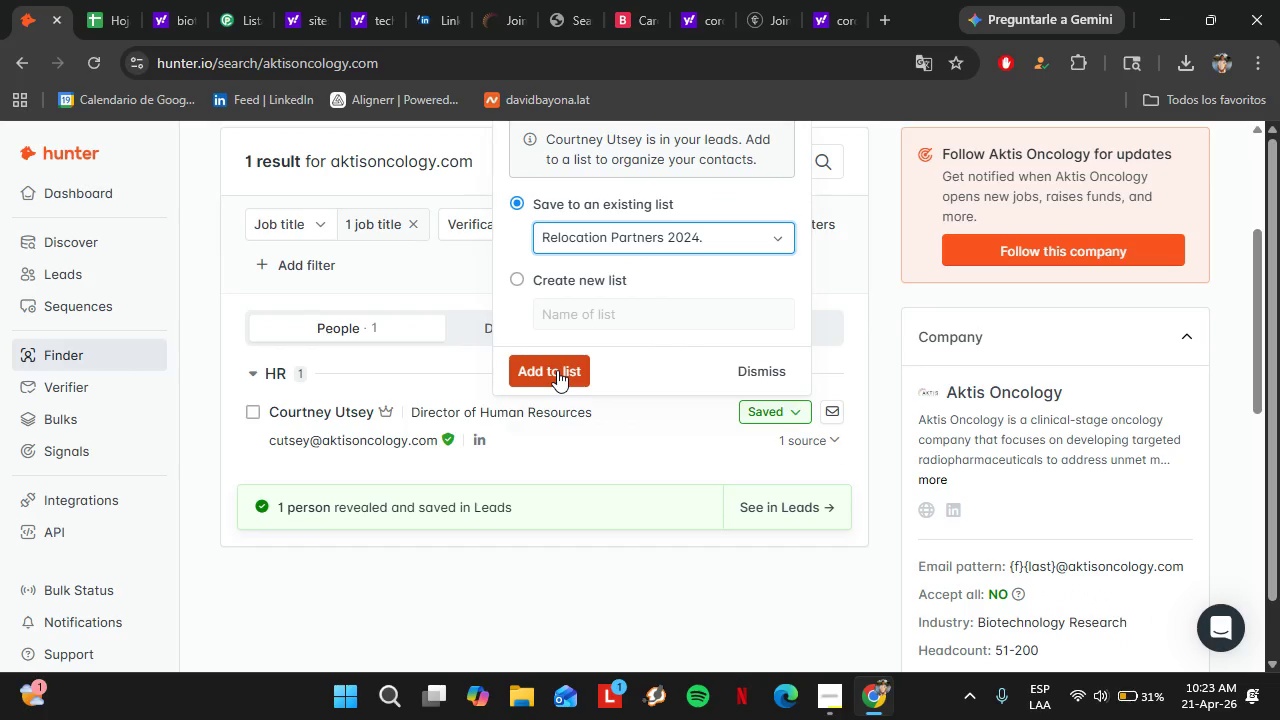 
left_click([557, 370])
 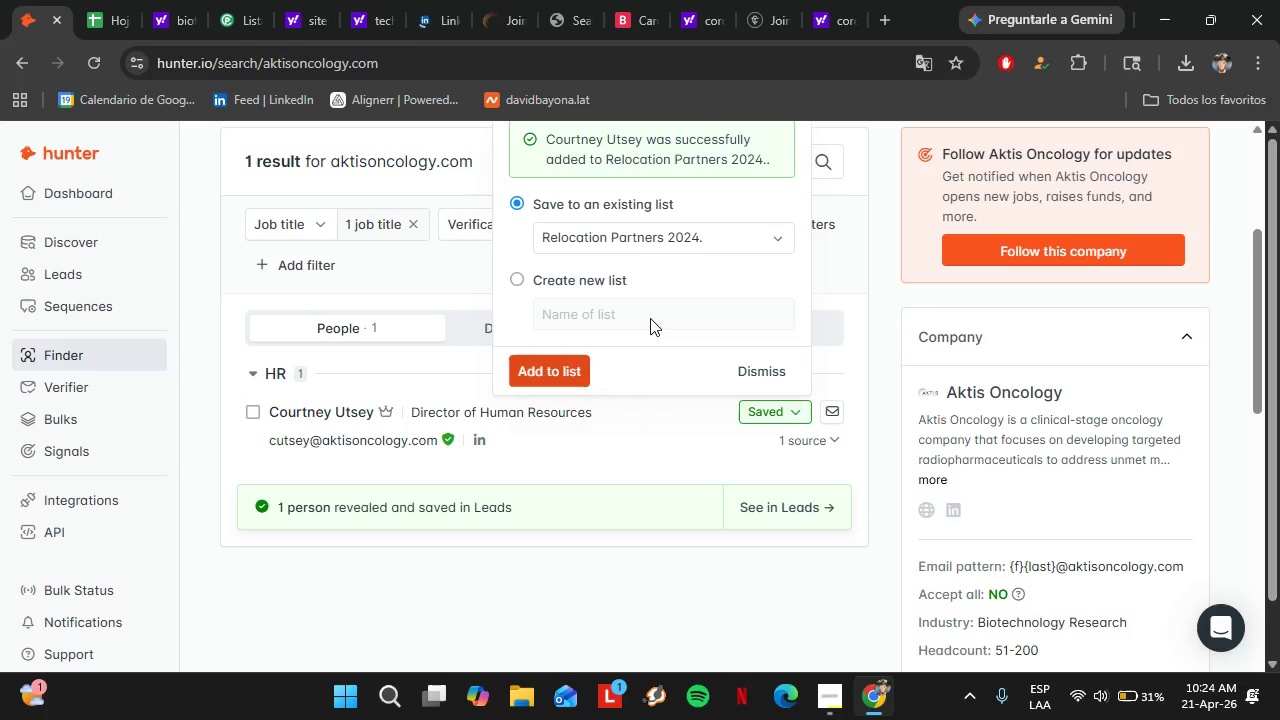 
left_click([789, 505])
 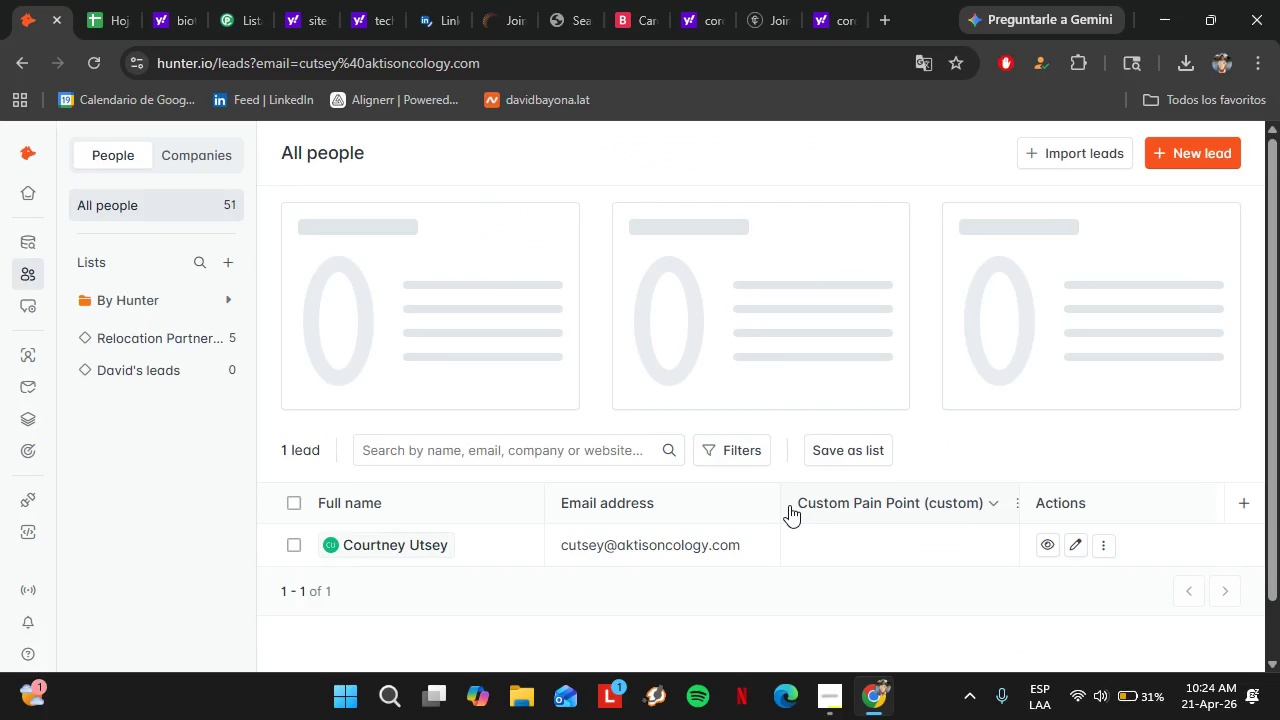 
left_click([875, 544])
 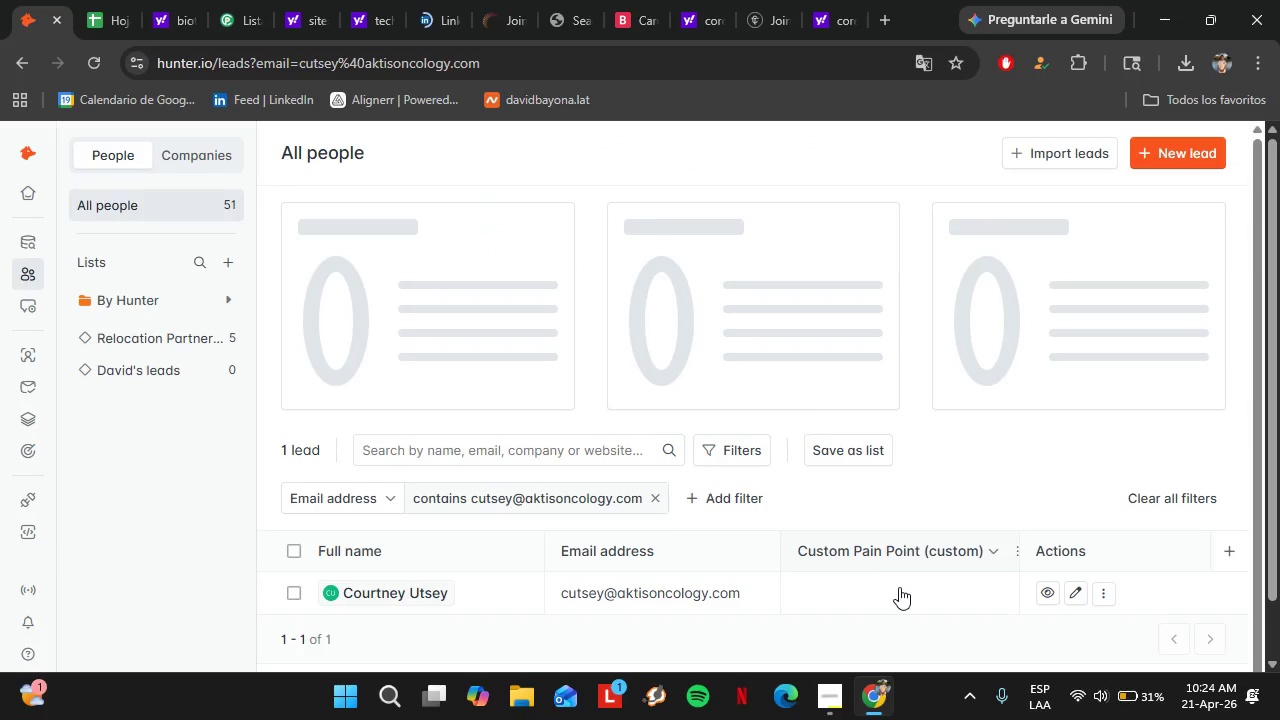 
left_click([904, 501])
 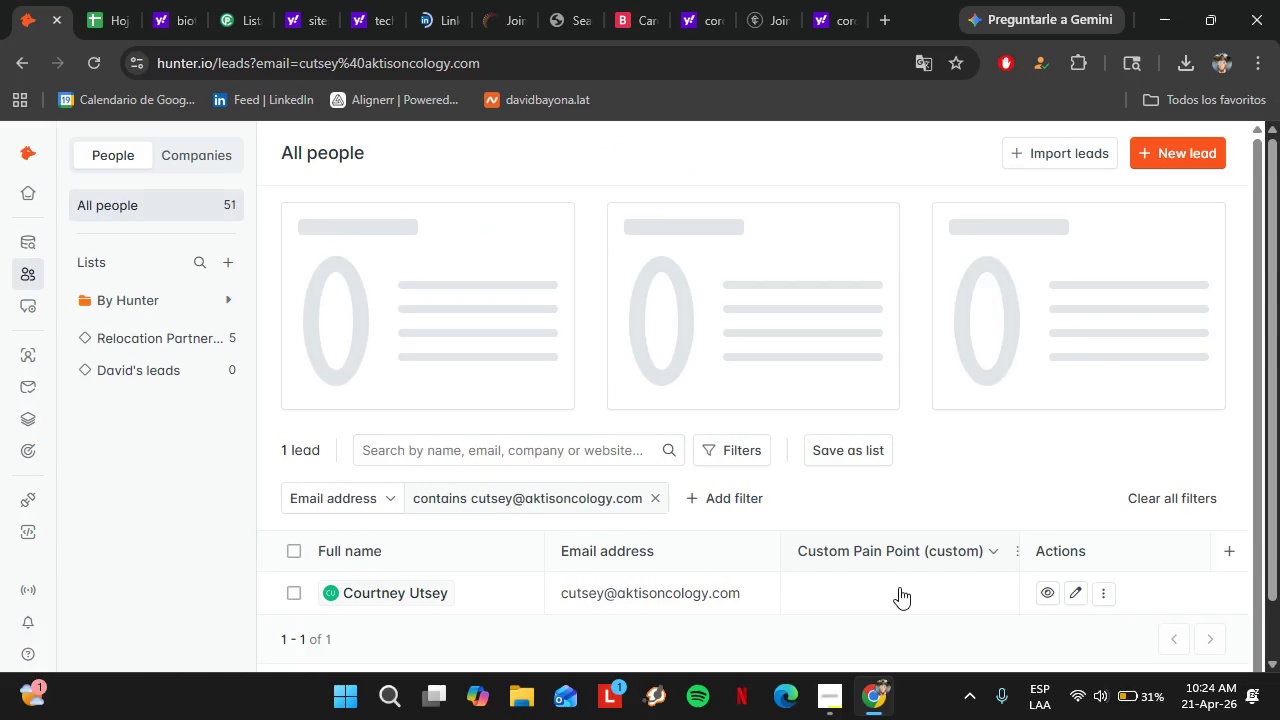 
double_click([897, 608])
 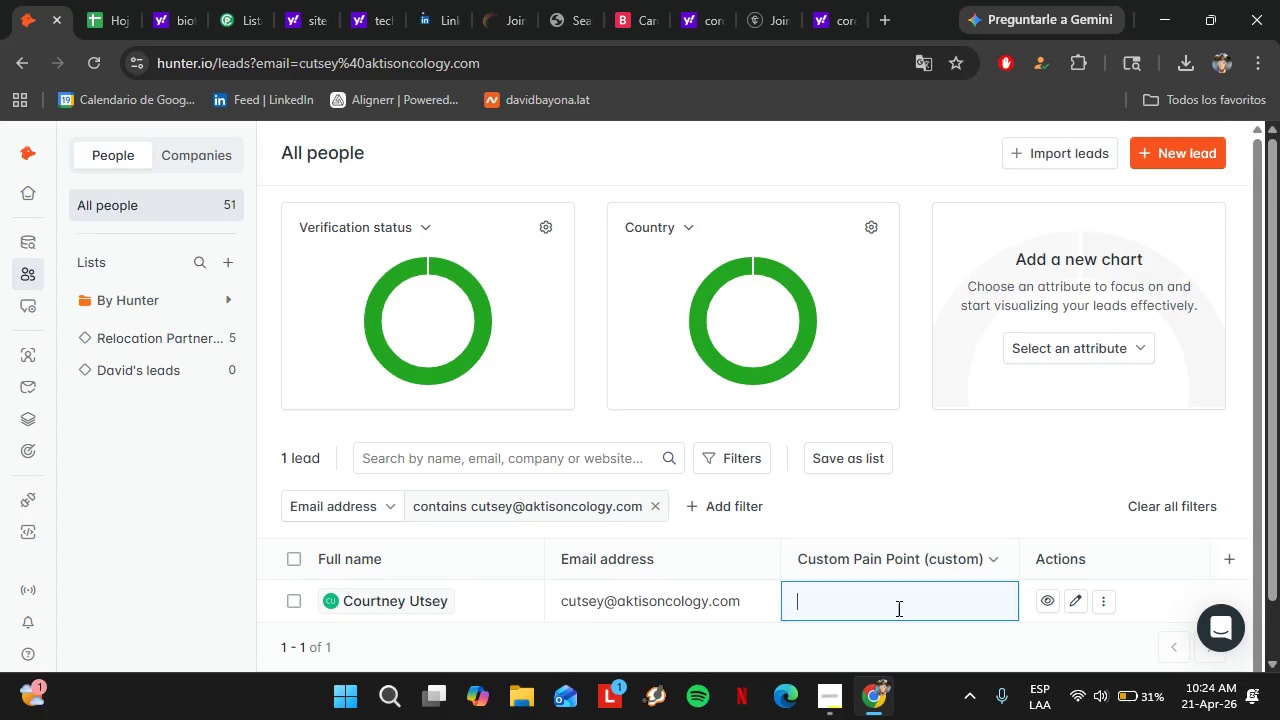 
triple_click([897, 608])
 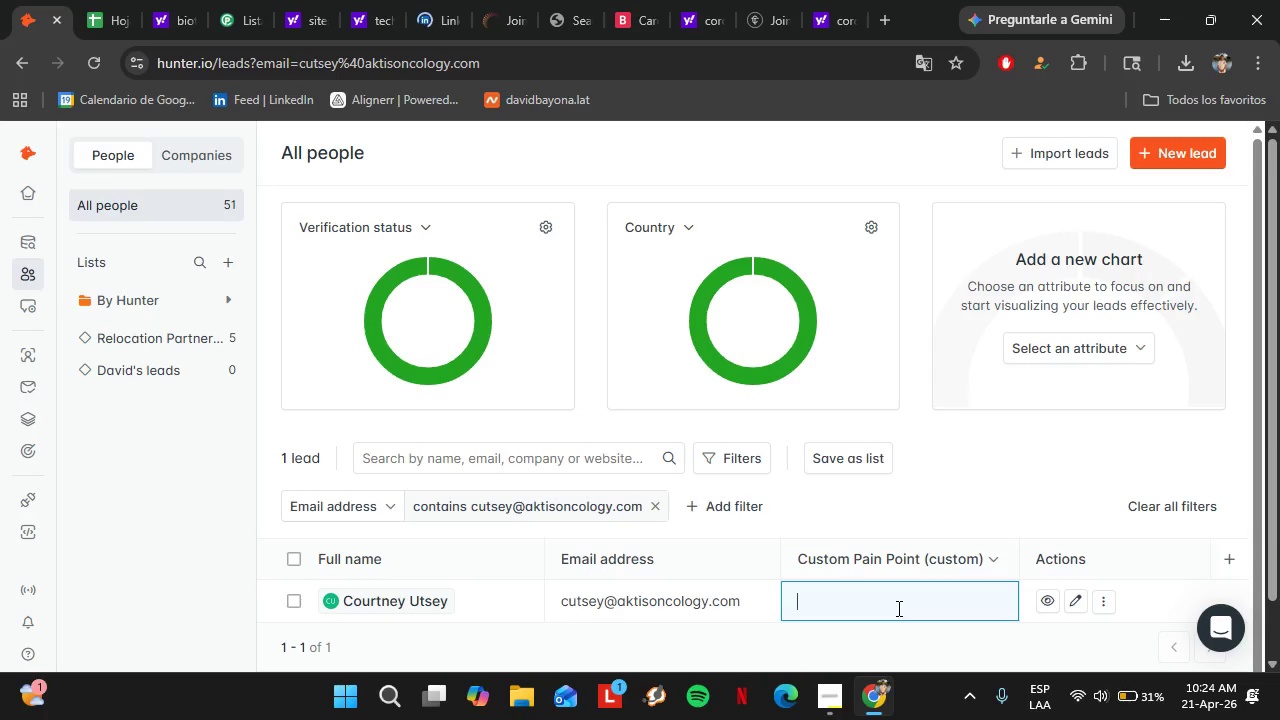 
wait(8.5)
 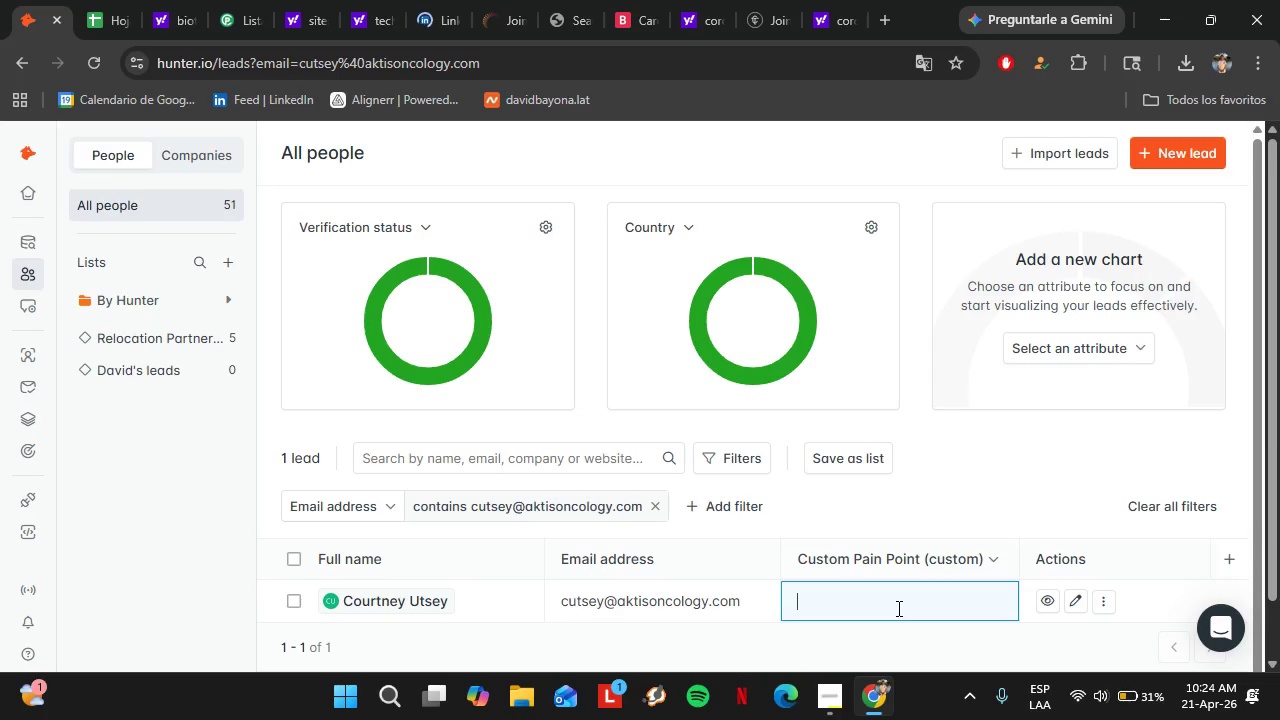 
type(coordinating seamless relocation)
 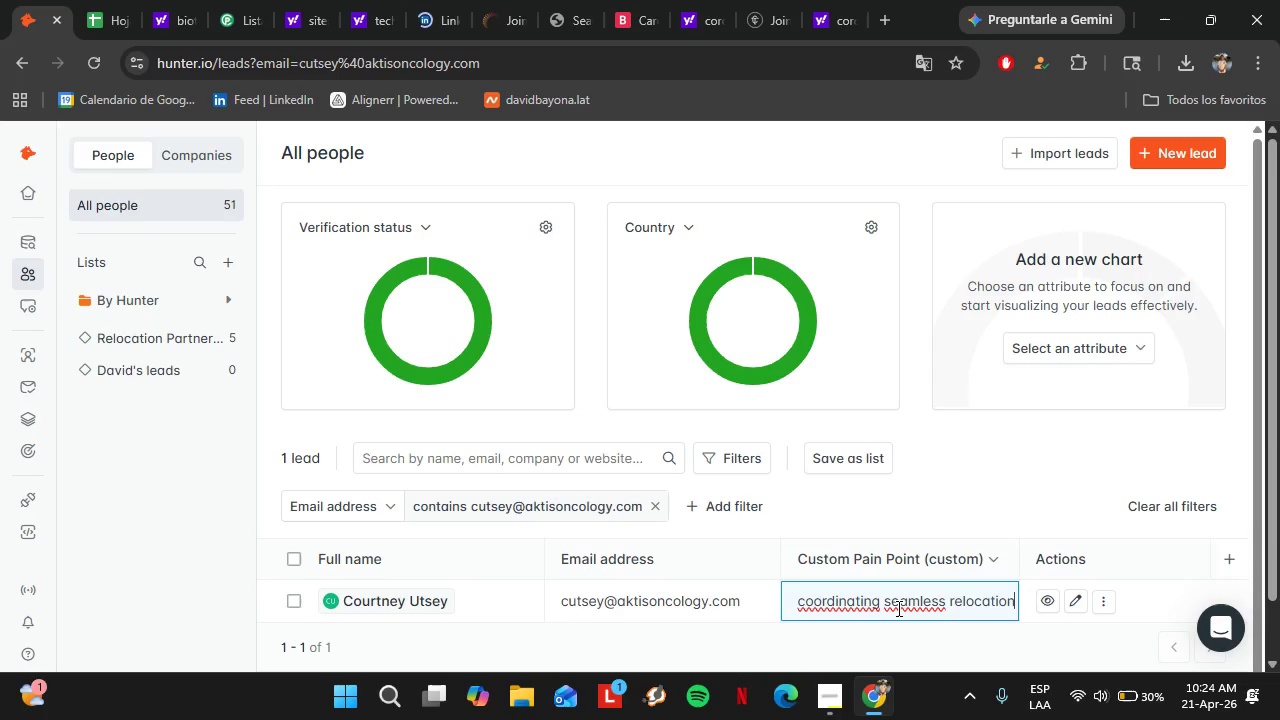 
type( across multiple ms)
key(Backspace)
type(arkets)
 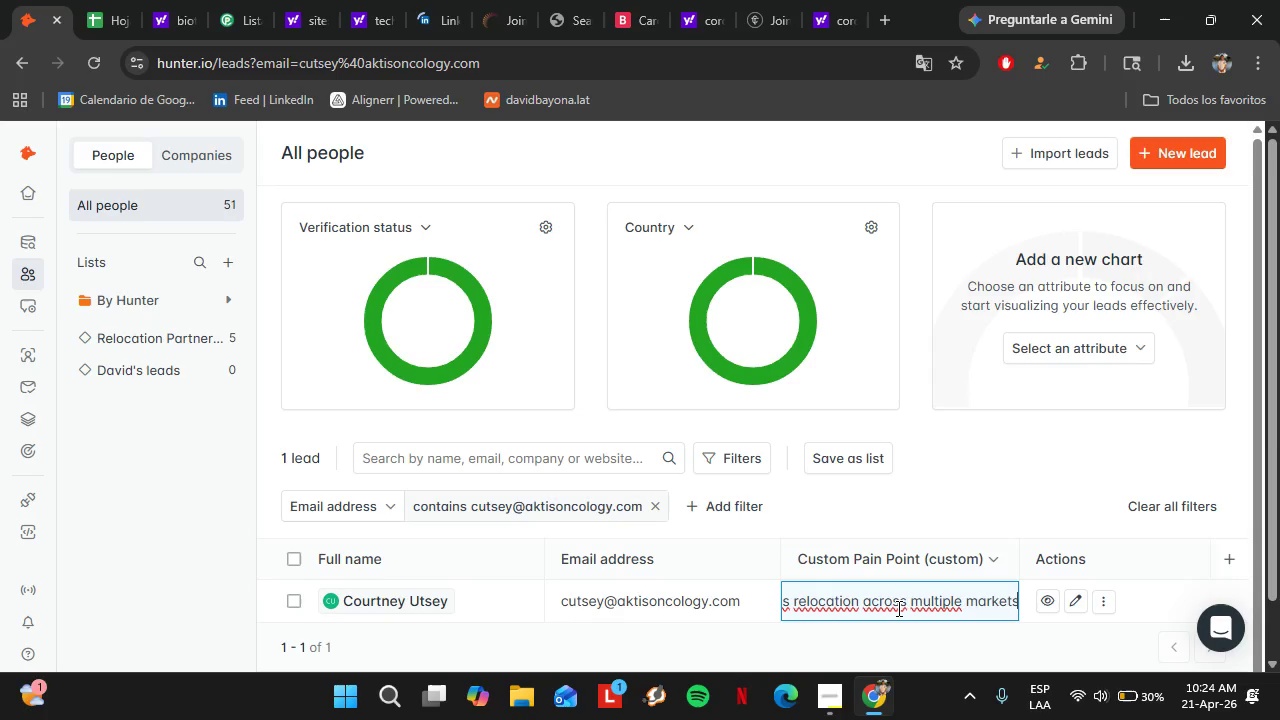 
key(Enter)
 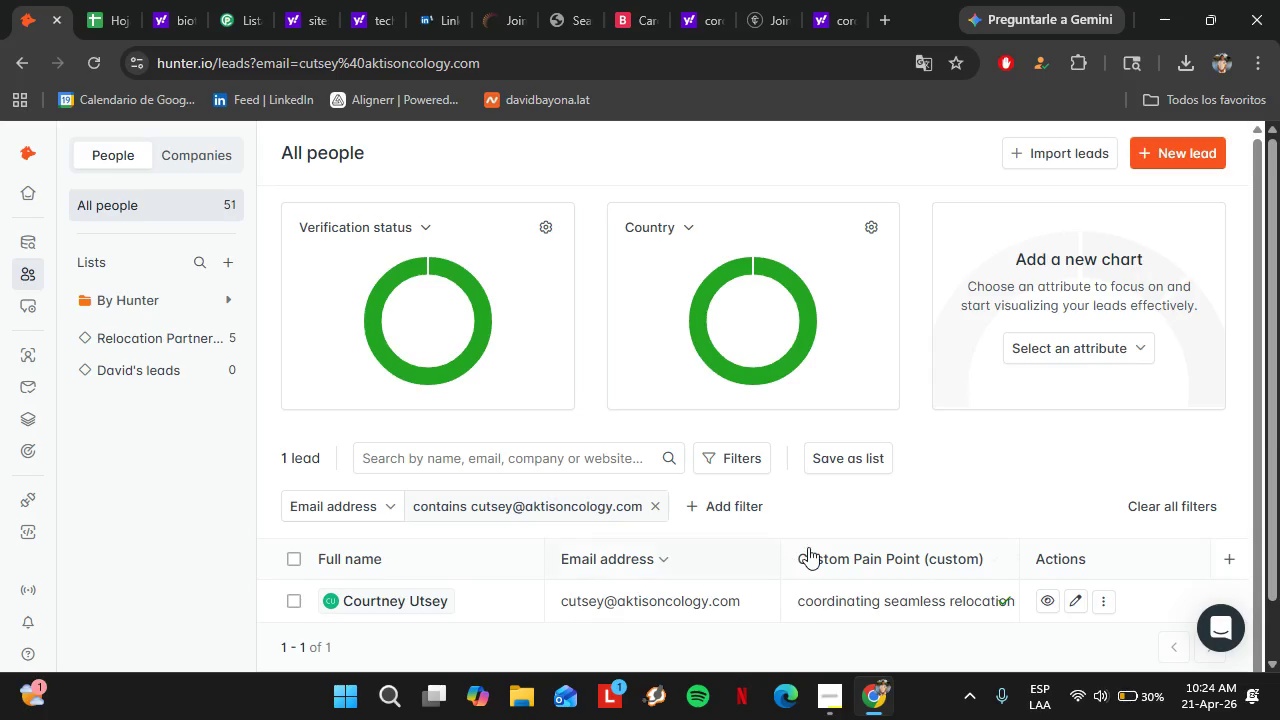 
scroll: coordinate [889, 550], scroll_direction: down, amount: 1.0
 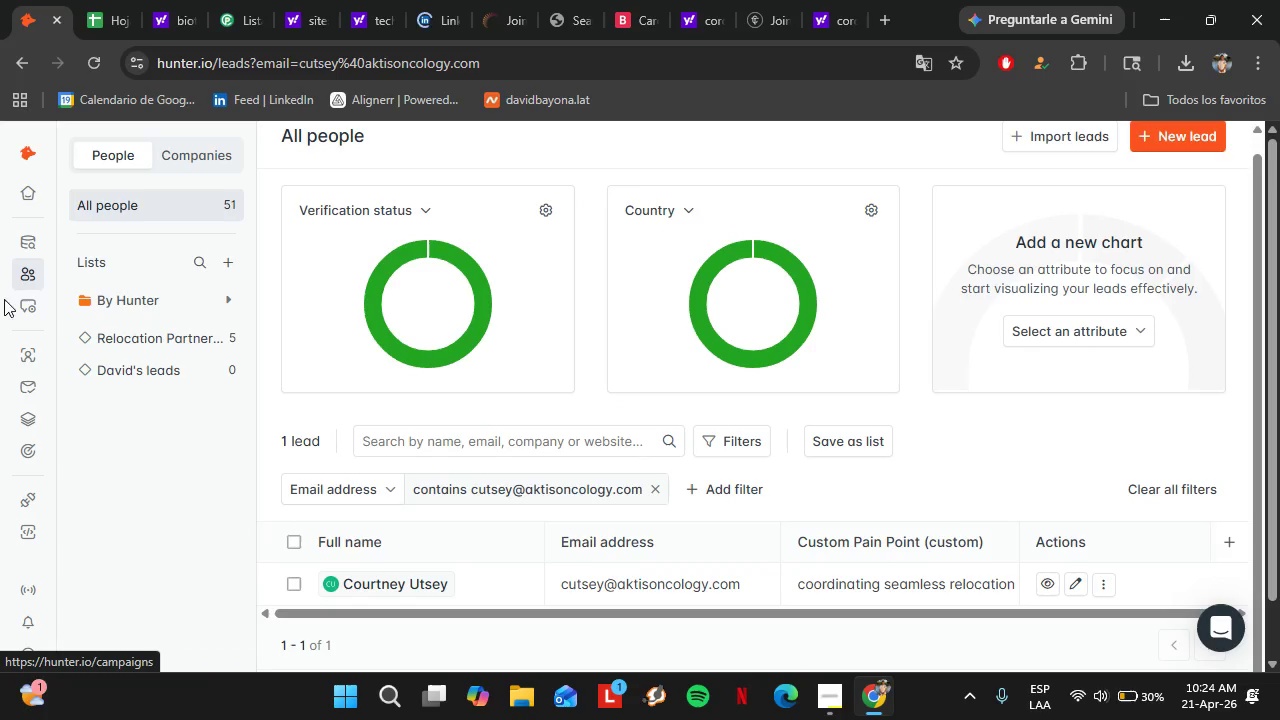 
left_click([33, 344])
 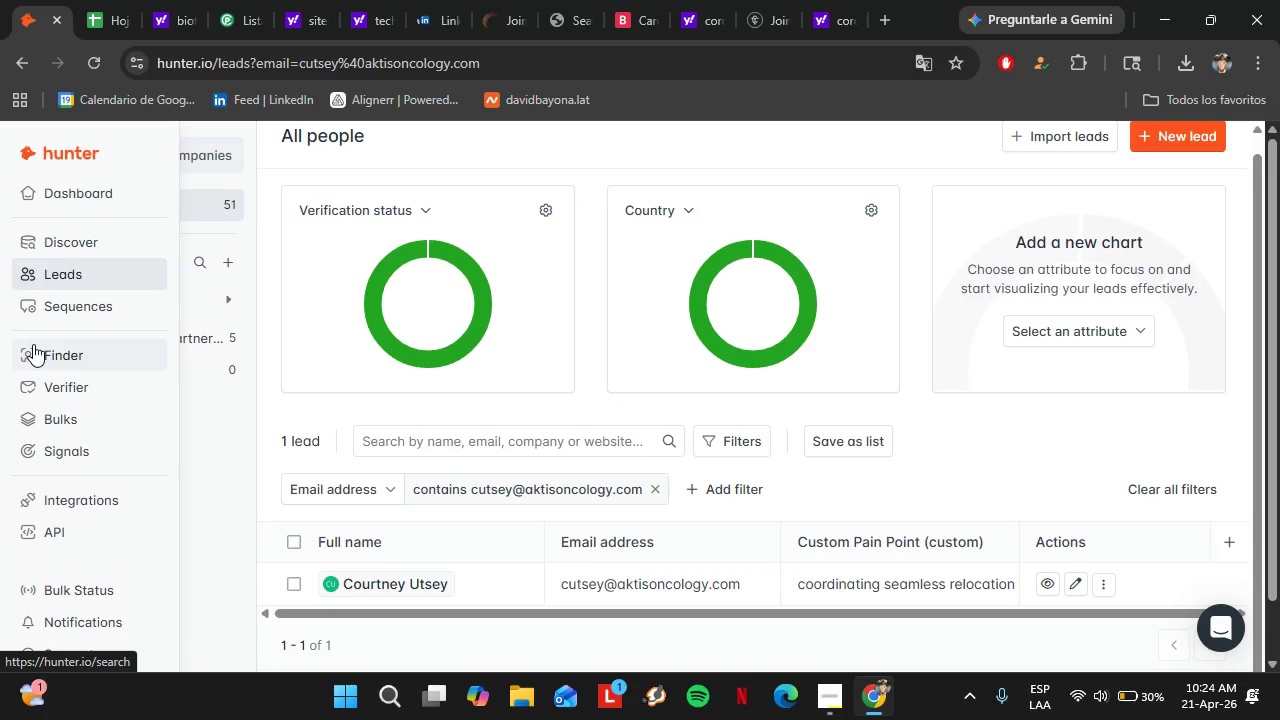 
left_click([822, 696])
 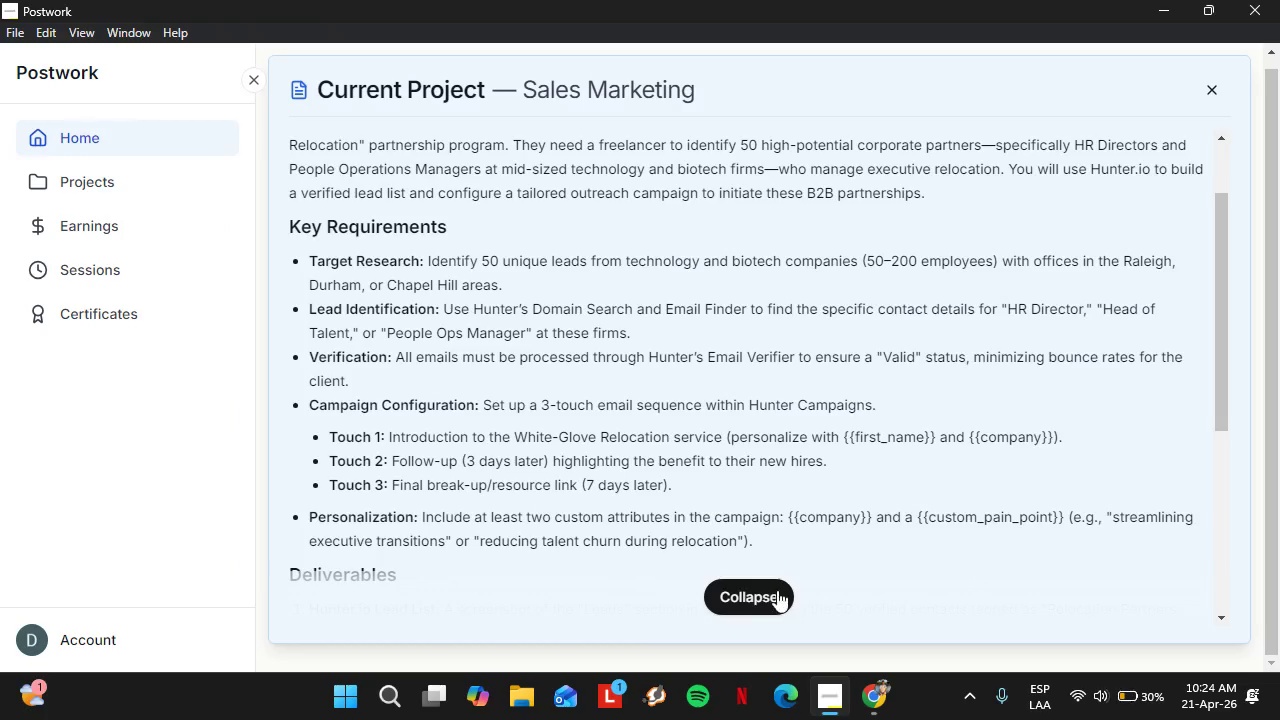 
left_click([777, 589])